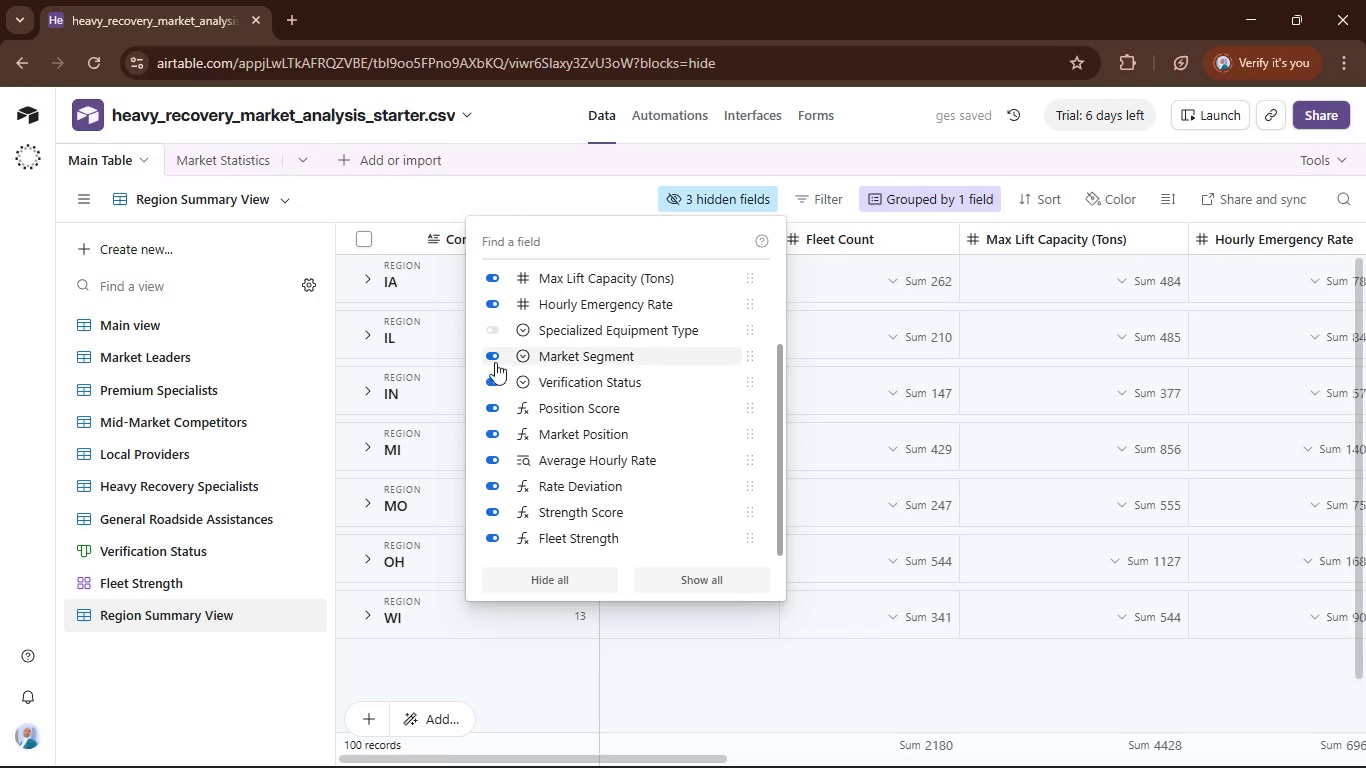 
left_click([495, 353])
 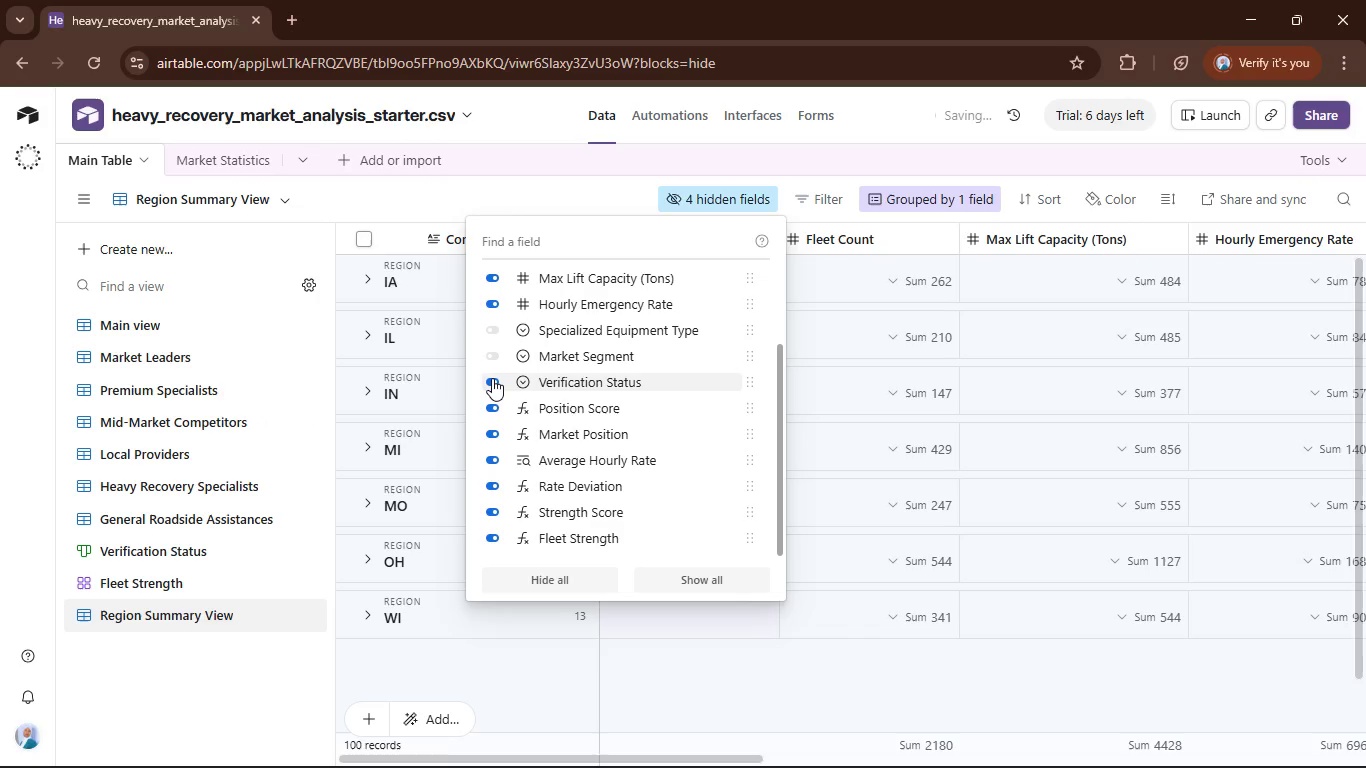 
left_click([492, 378])
 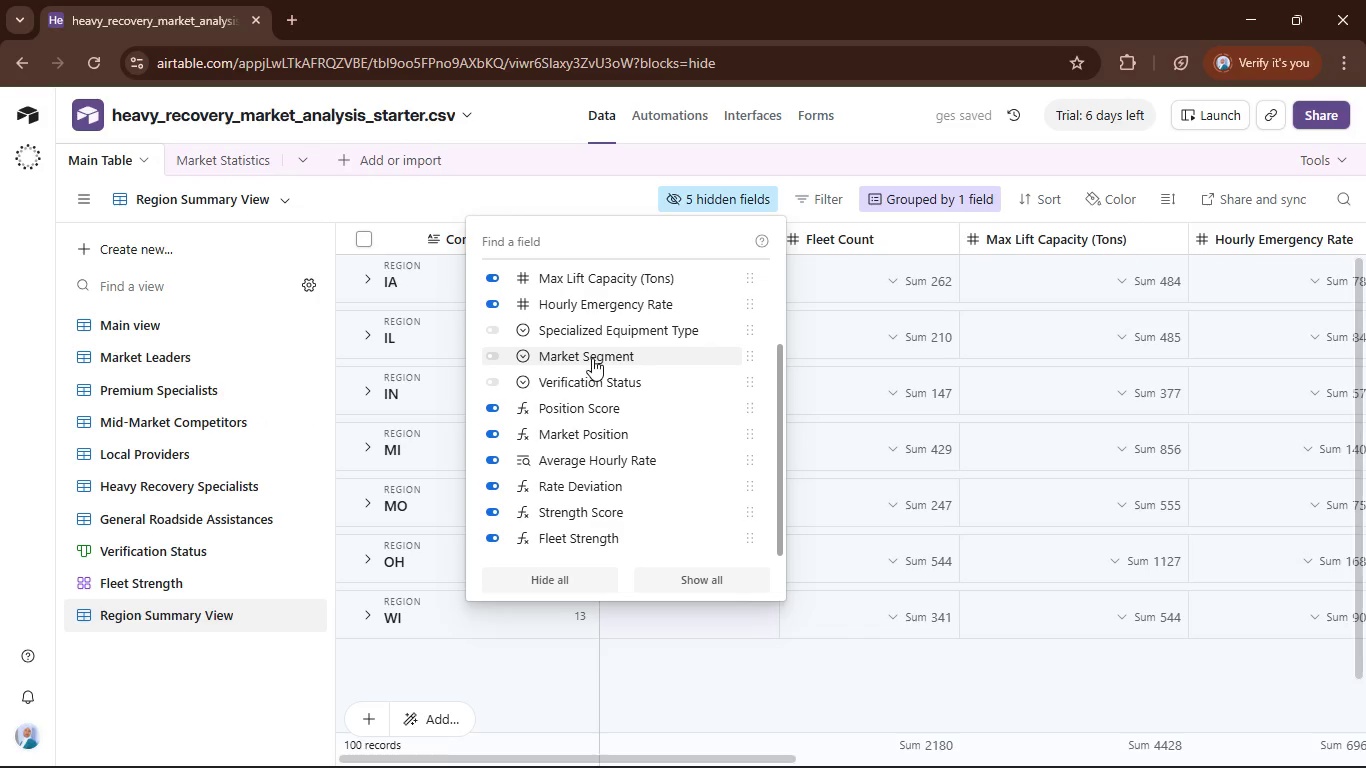 
scroll: coordinate [592, 358], scroll_direction: down, amount: 1.0
 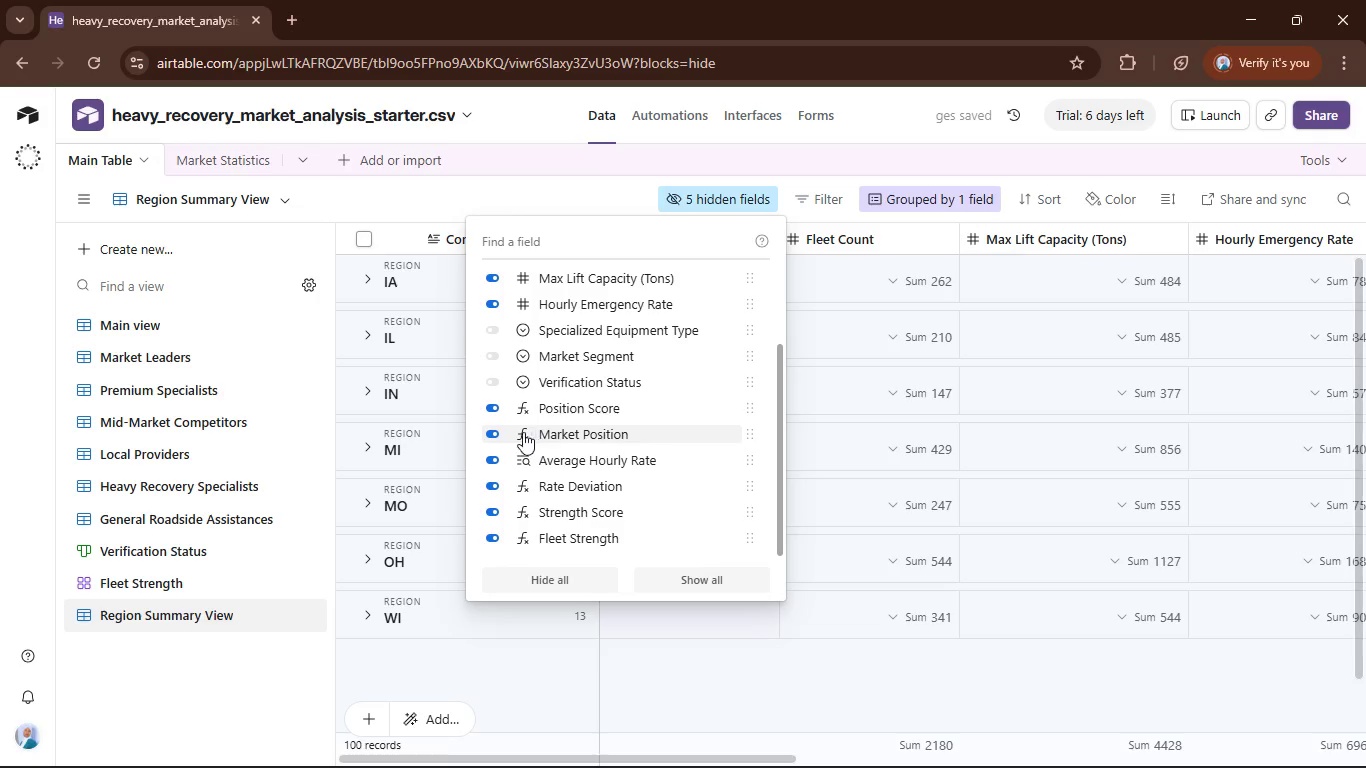 
left_click([496, 432])
 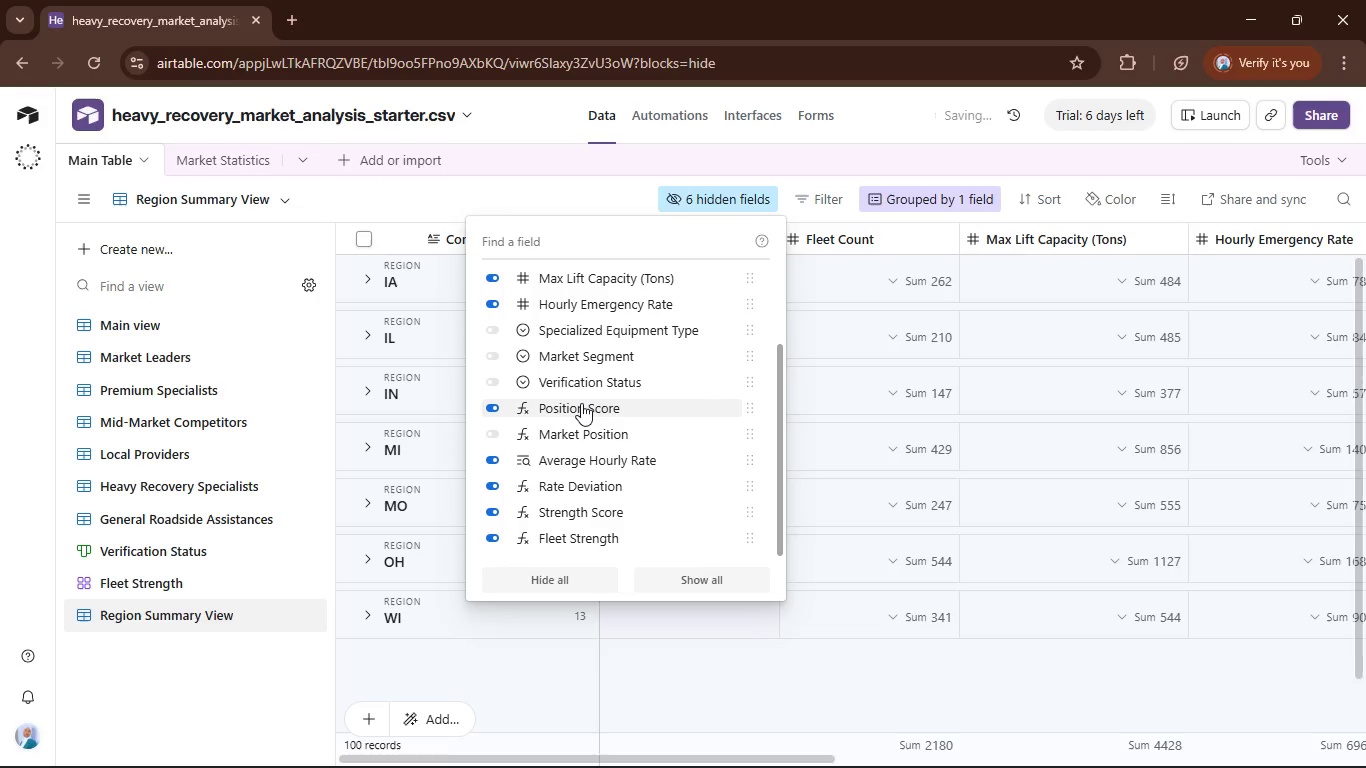 
scroll: coordinate [581, 403], scroll_direction: down, amount: 1.0
 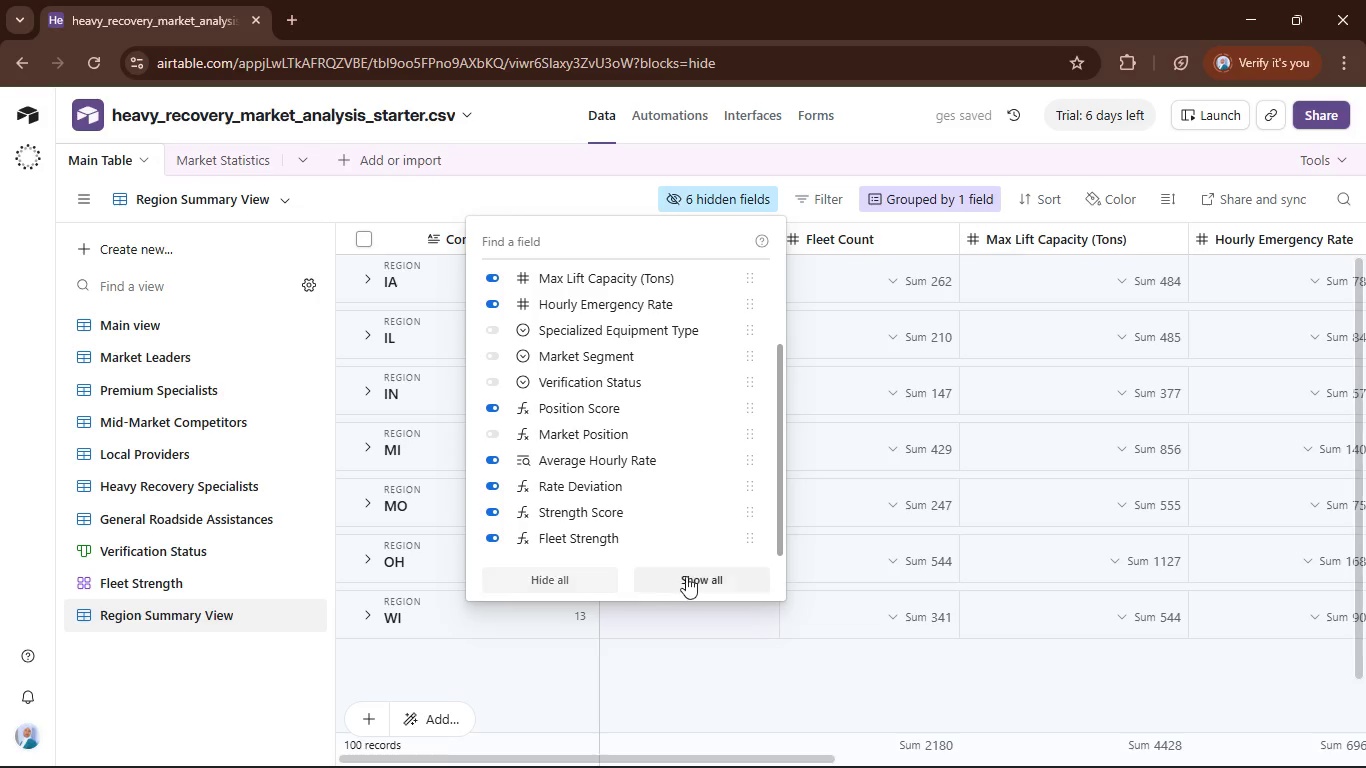 
left_click([604, 200])
 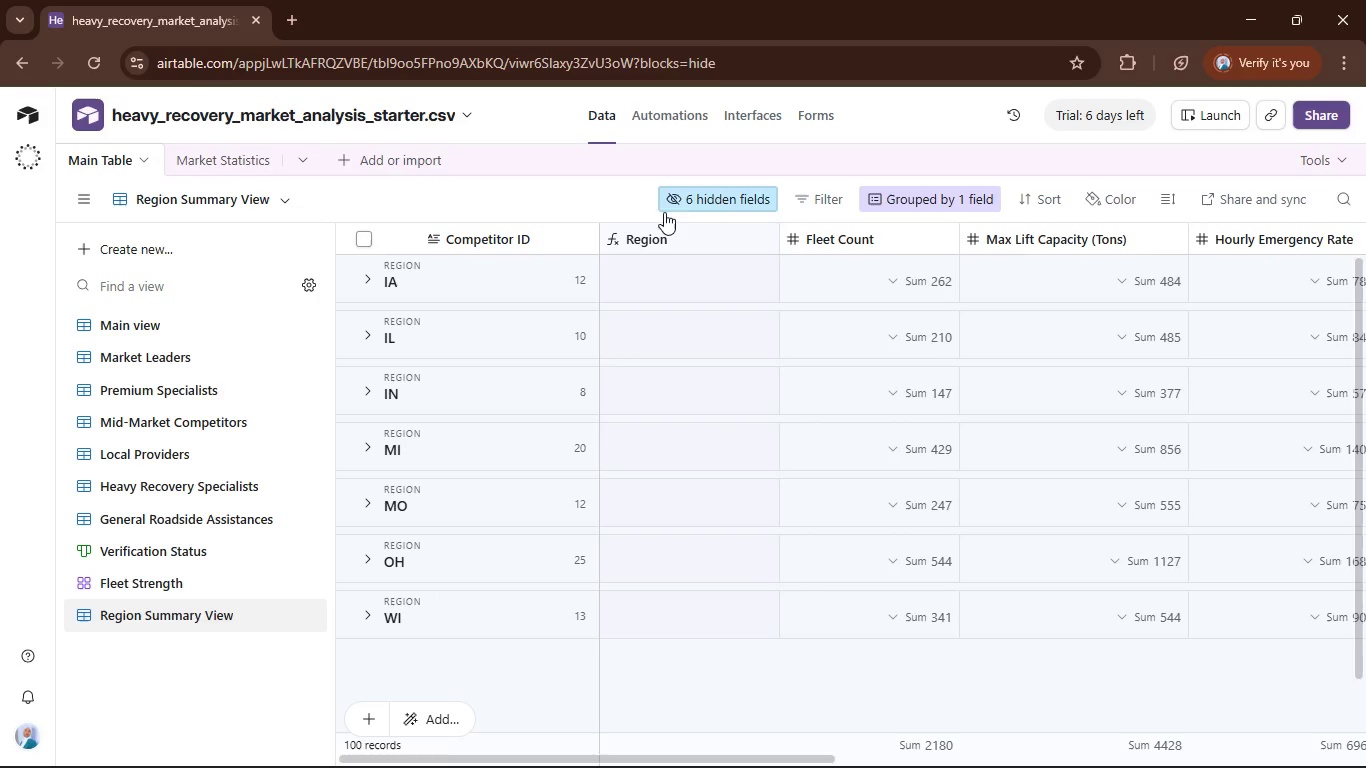 
left_click([677, 196])
 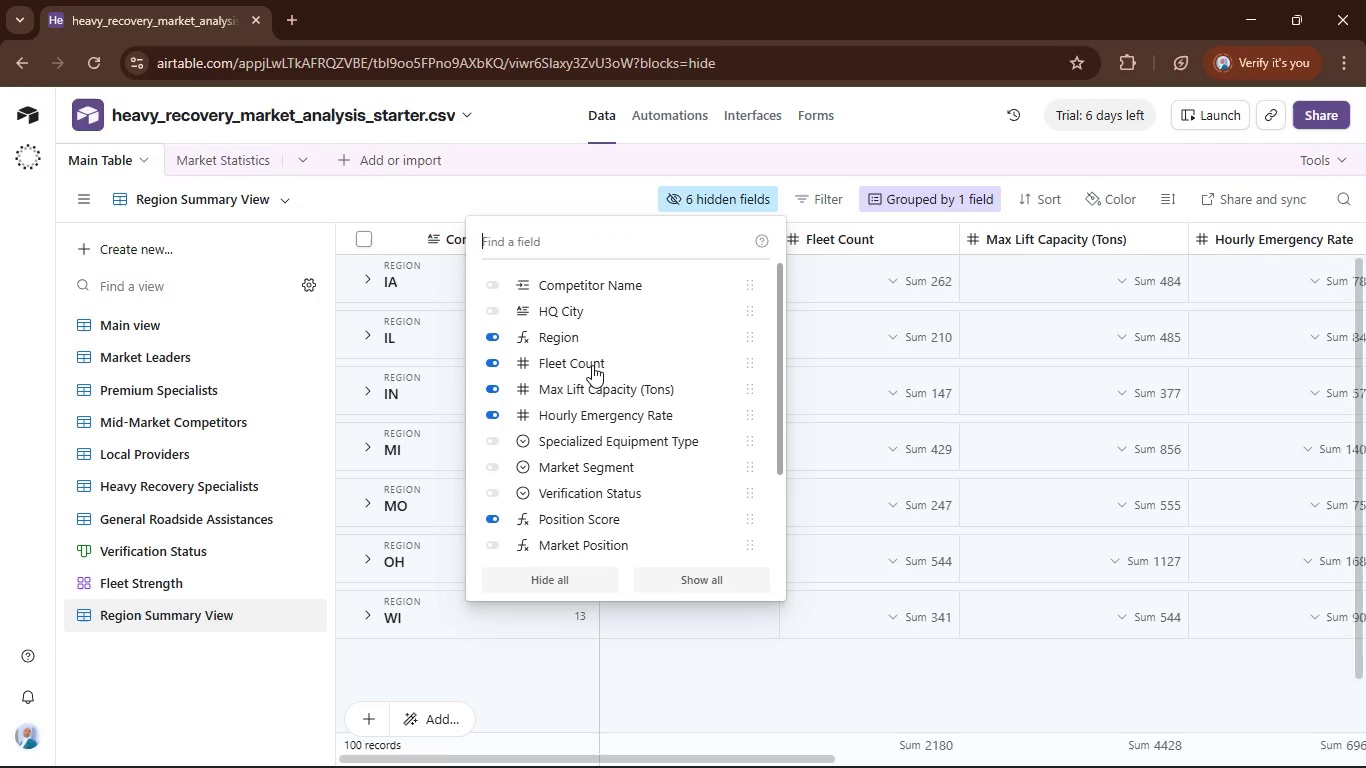 
scroll: coordinate [599, 343], scroll_direction: up, amount: 1.0
 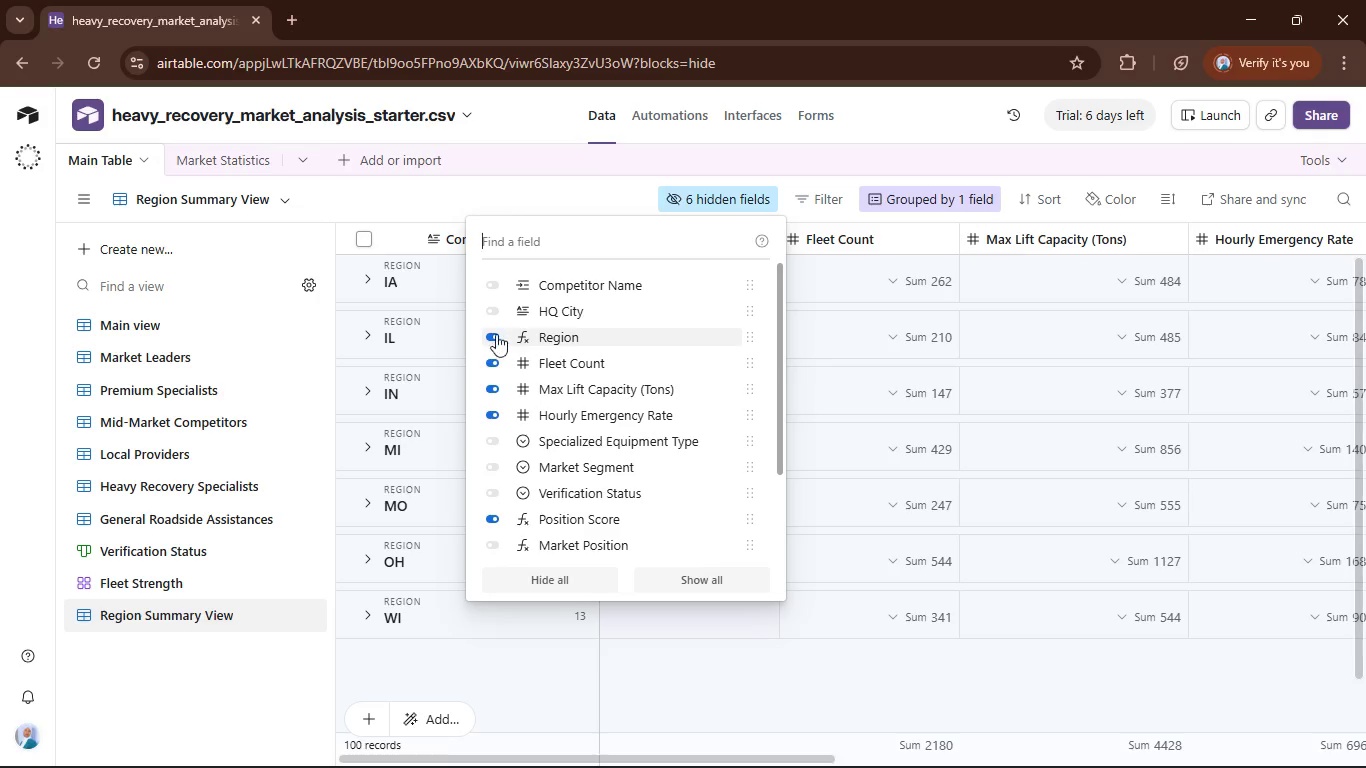 
left_click([493, 334])
 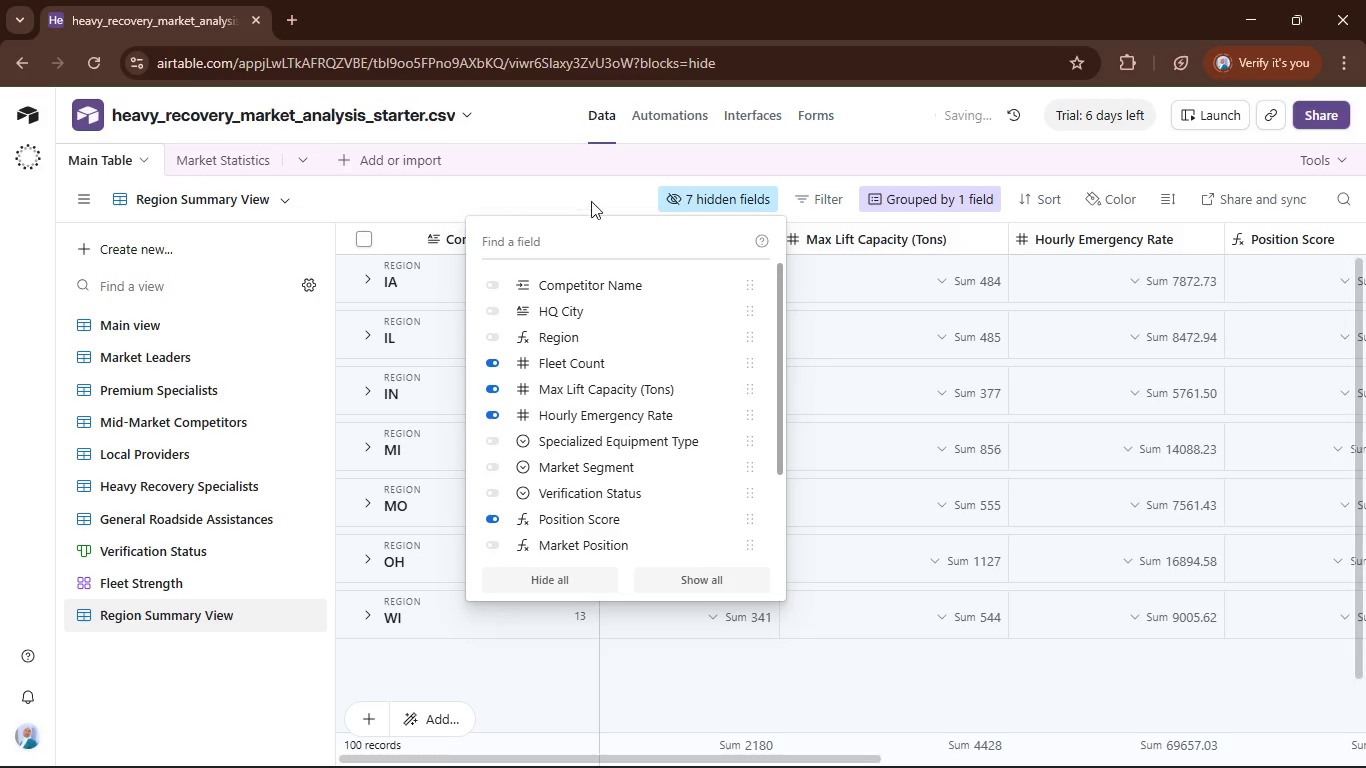 
left_click([596, 196])
 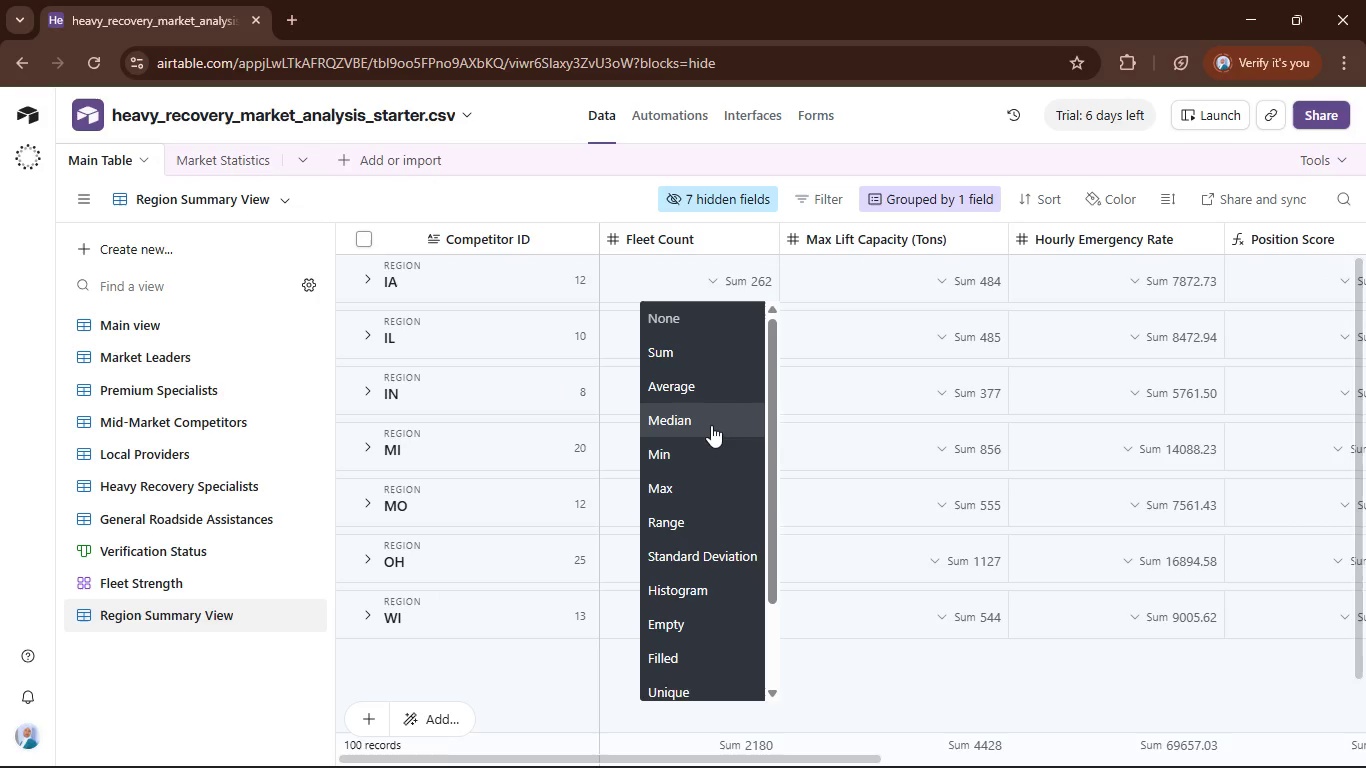 
wait(7.91)
 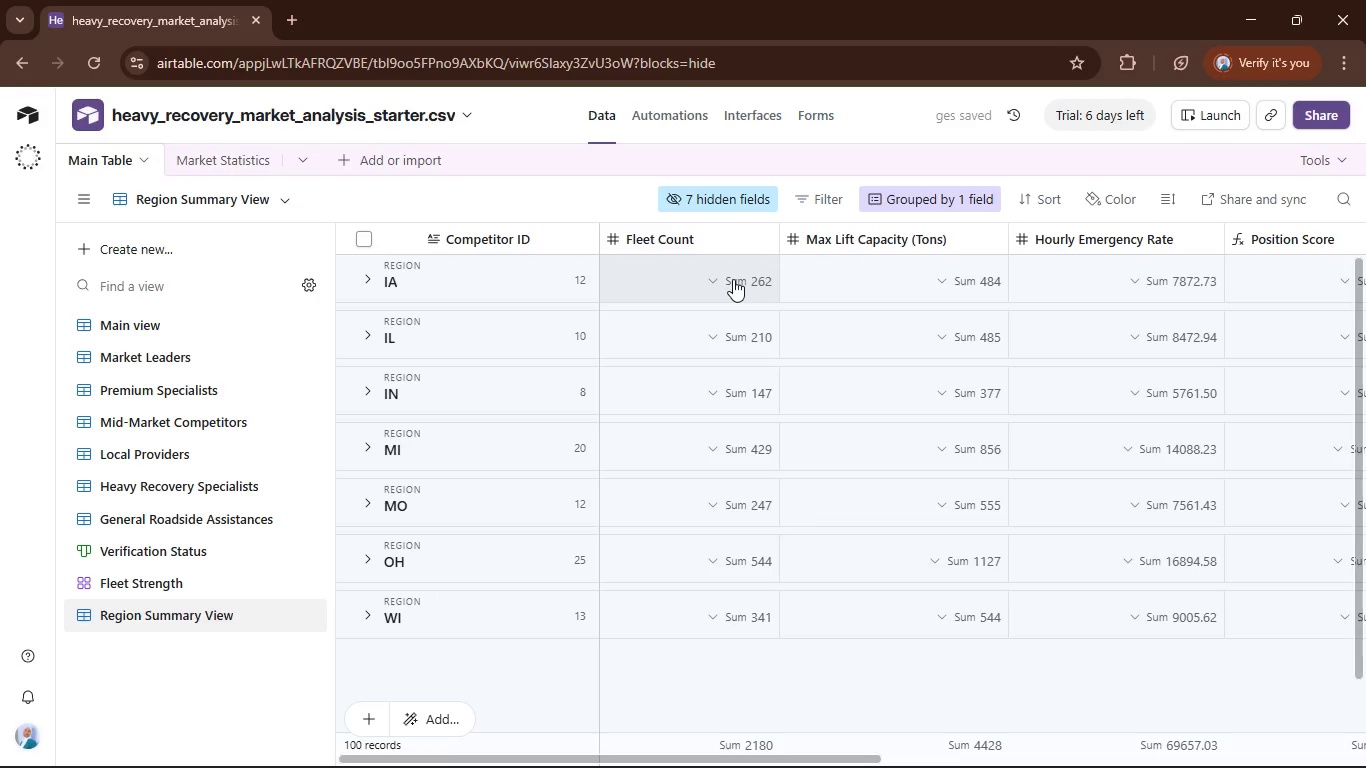 
left_click([711, 370])
 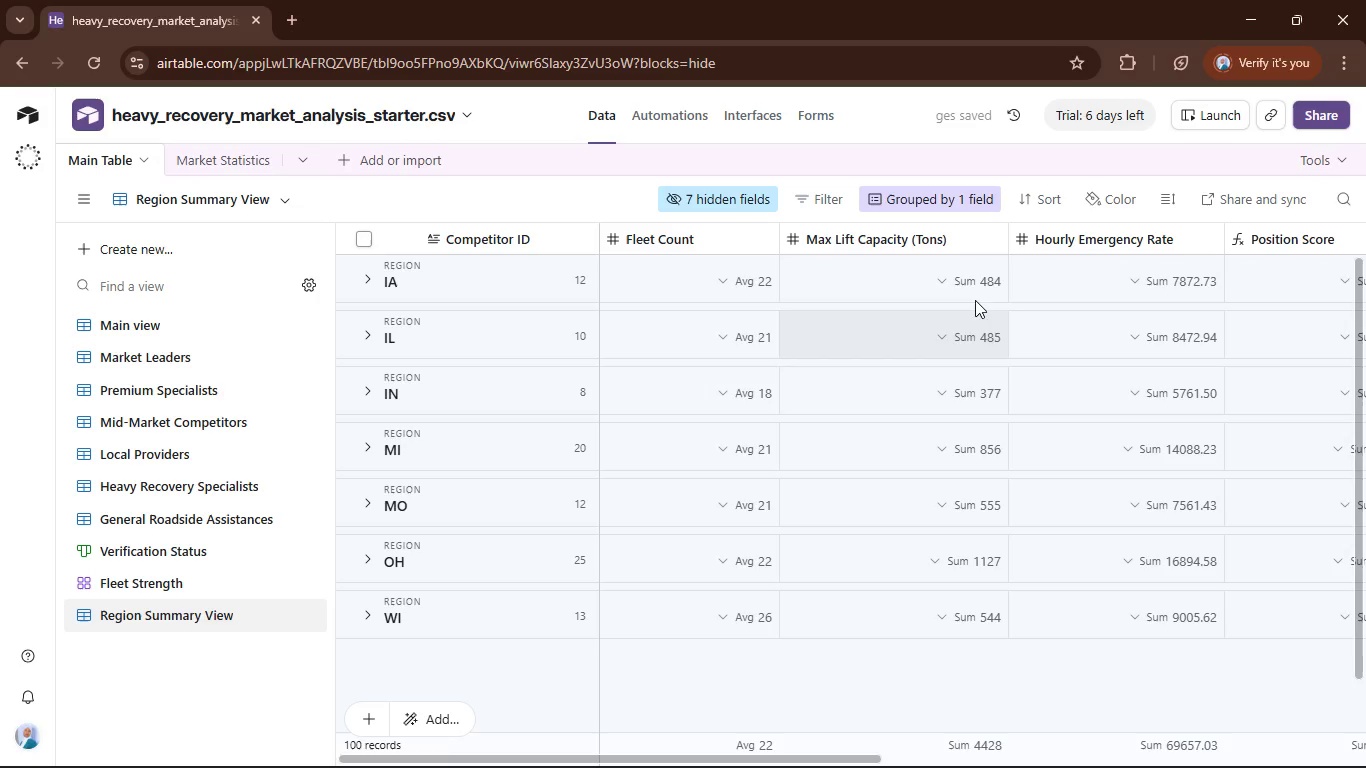 
left_click([983, 283])
 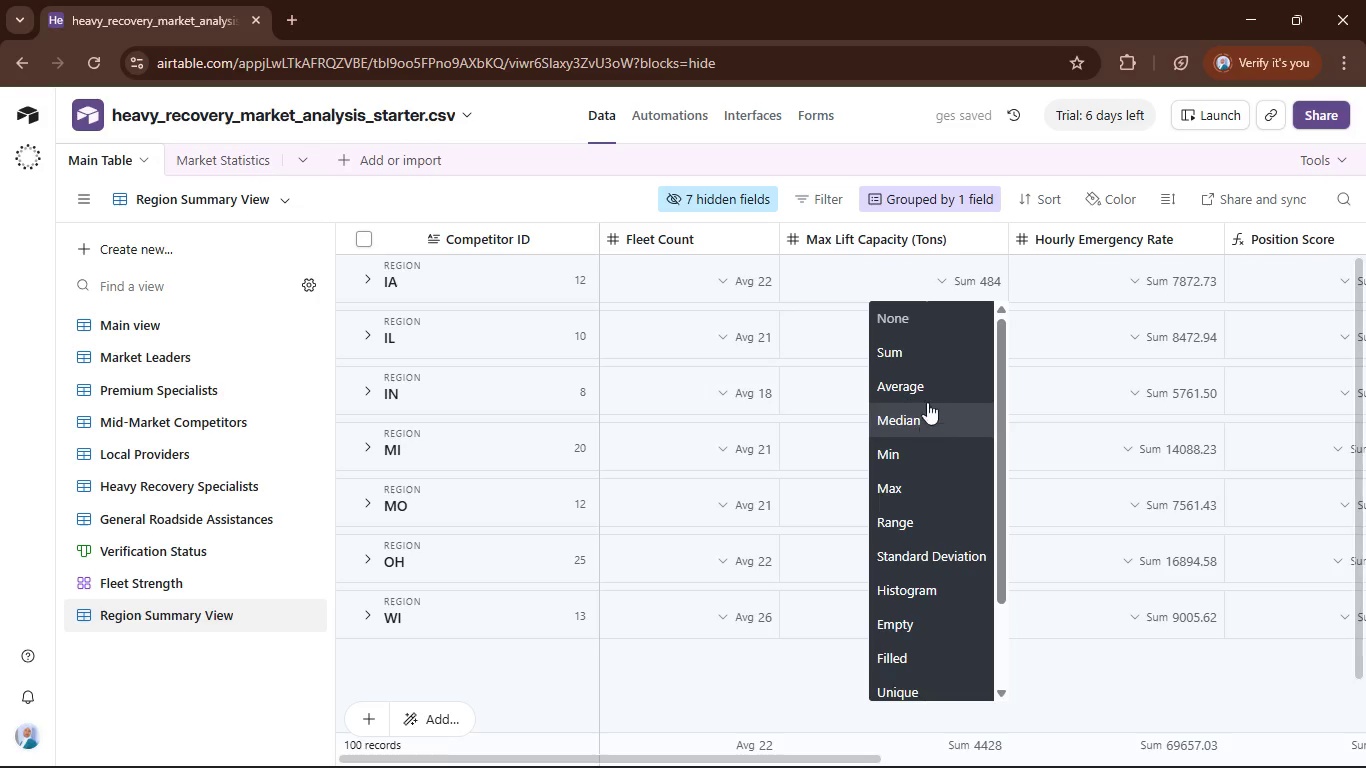 
left_click([929, 379])
 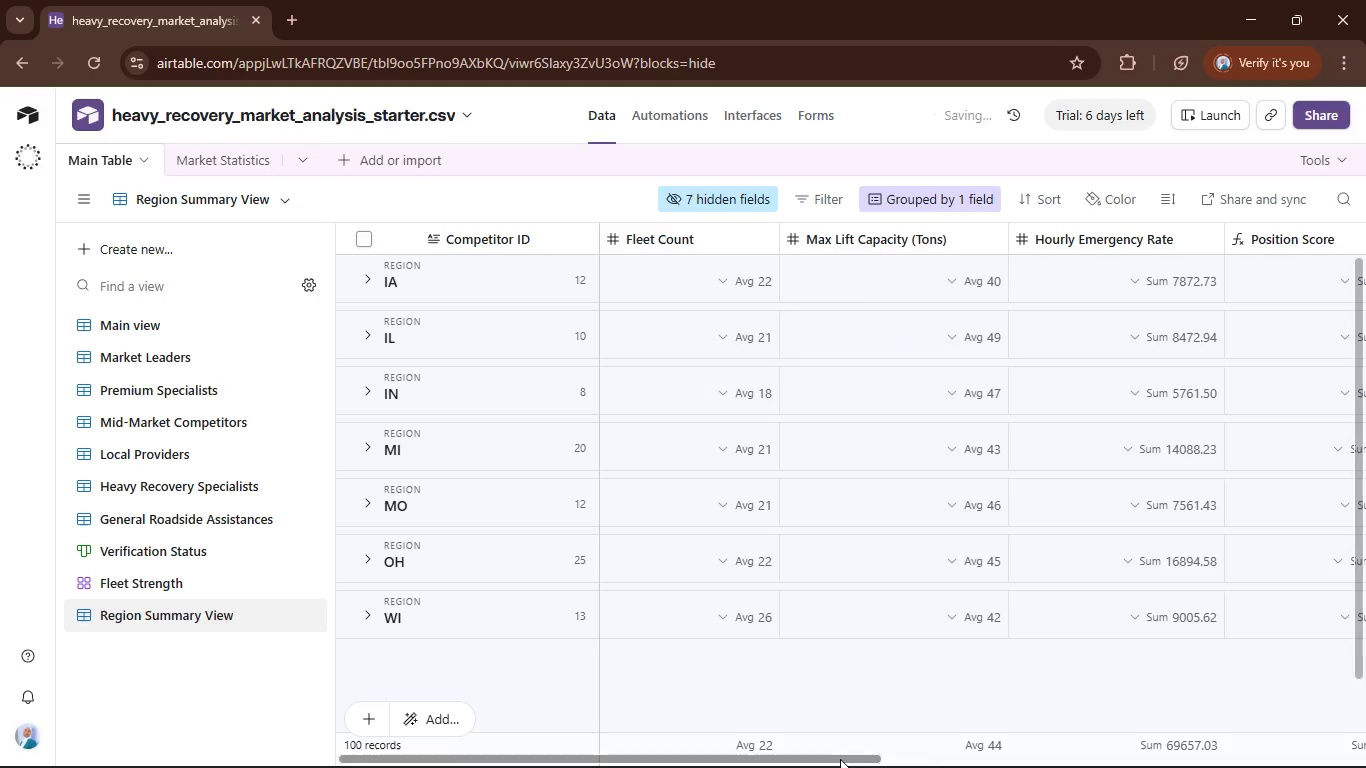 
left_click_drag(start_coordinate=[840, 759], to_coordinate=[1059, 767])
 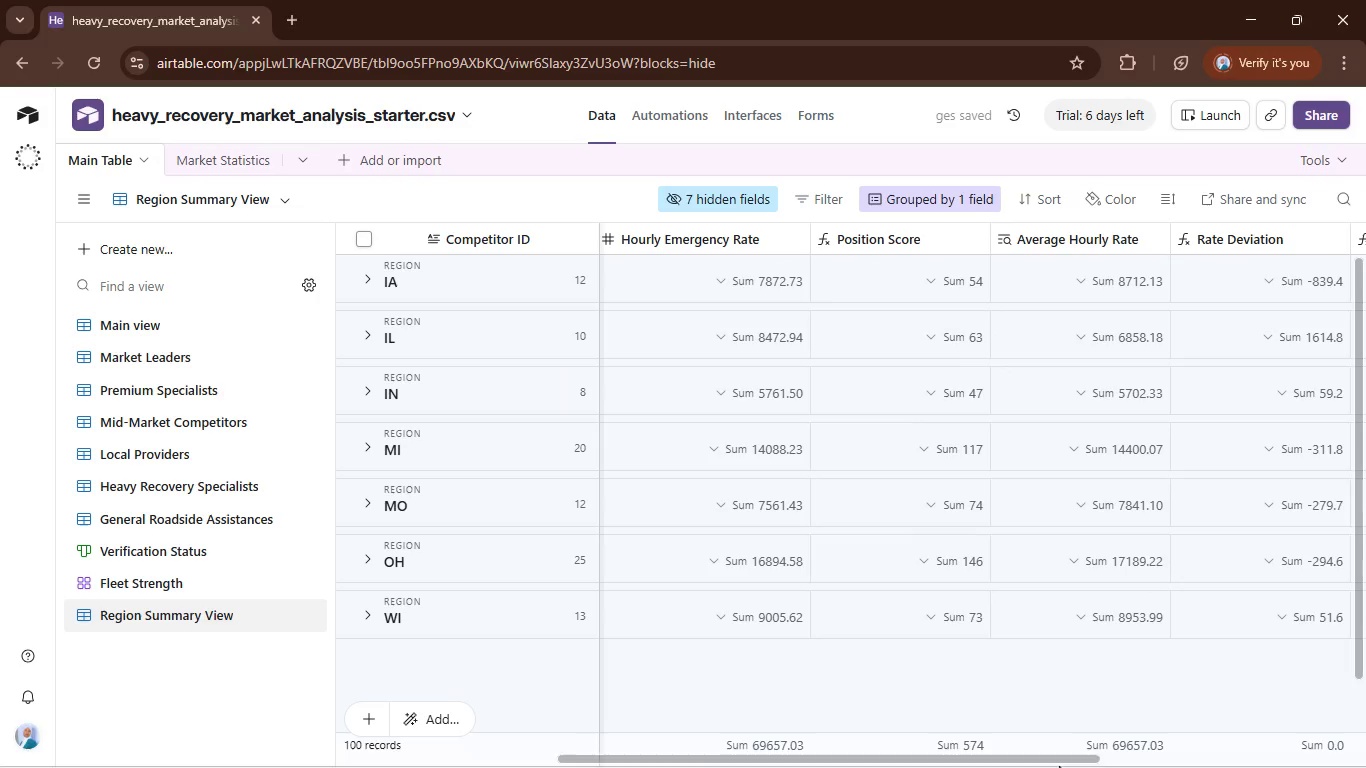 
left_click([1059, 767])
 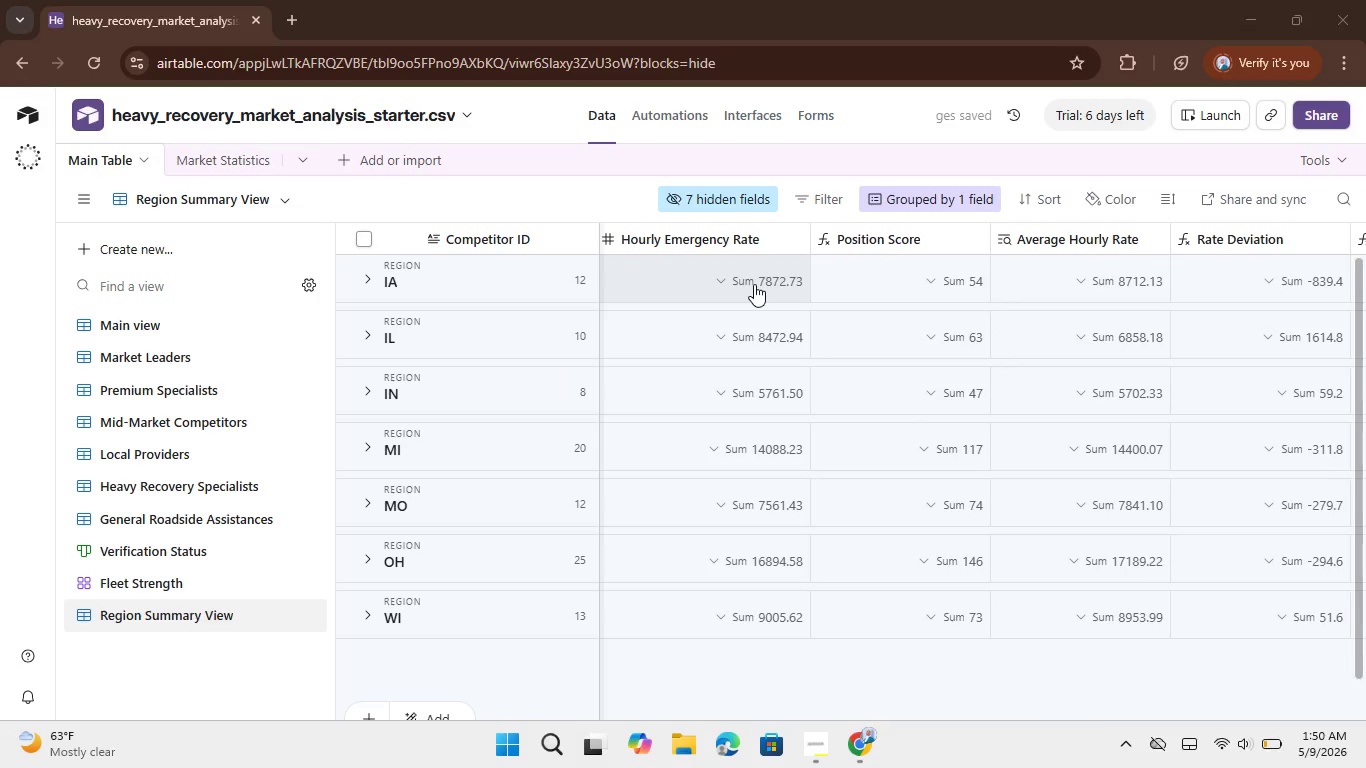 
left_click([754, 284])
 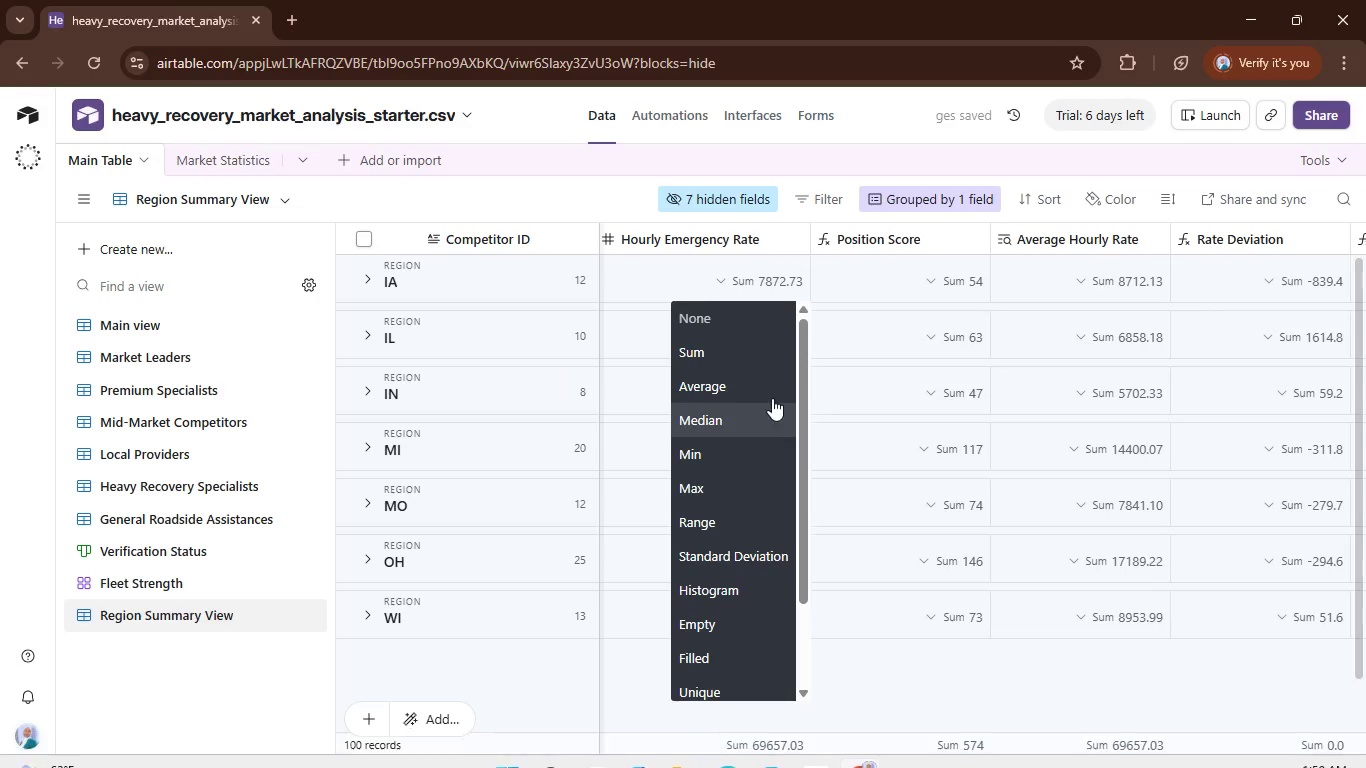 
left_click([772, 388])
 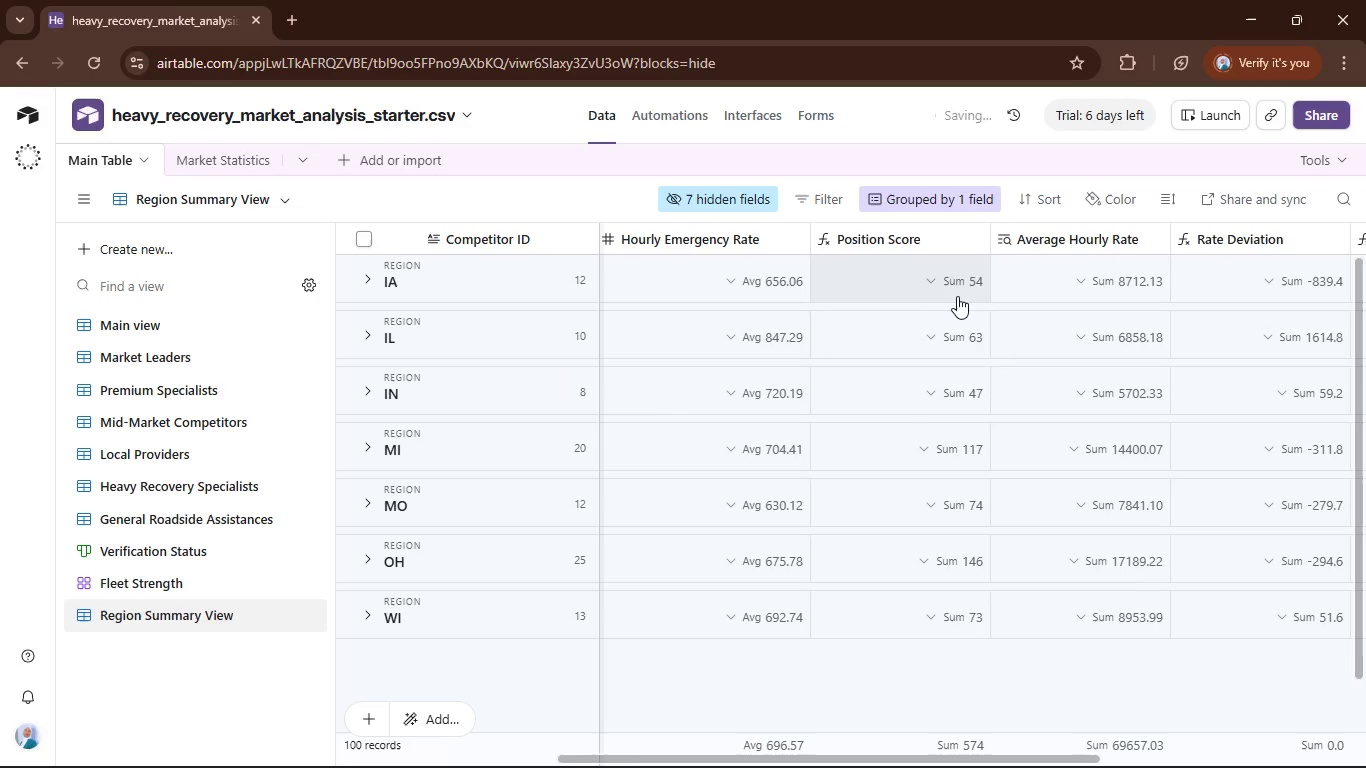 
left_click([959, 284])